 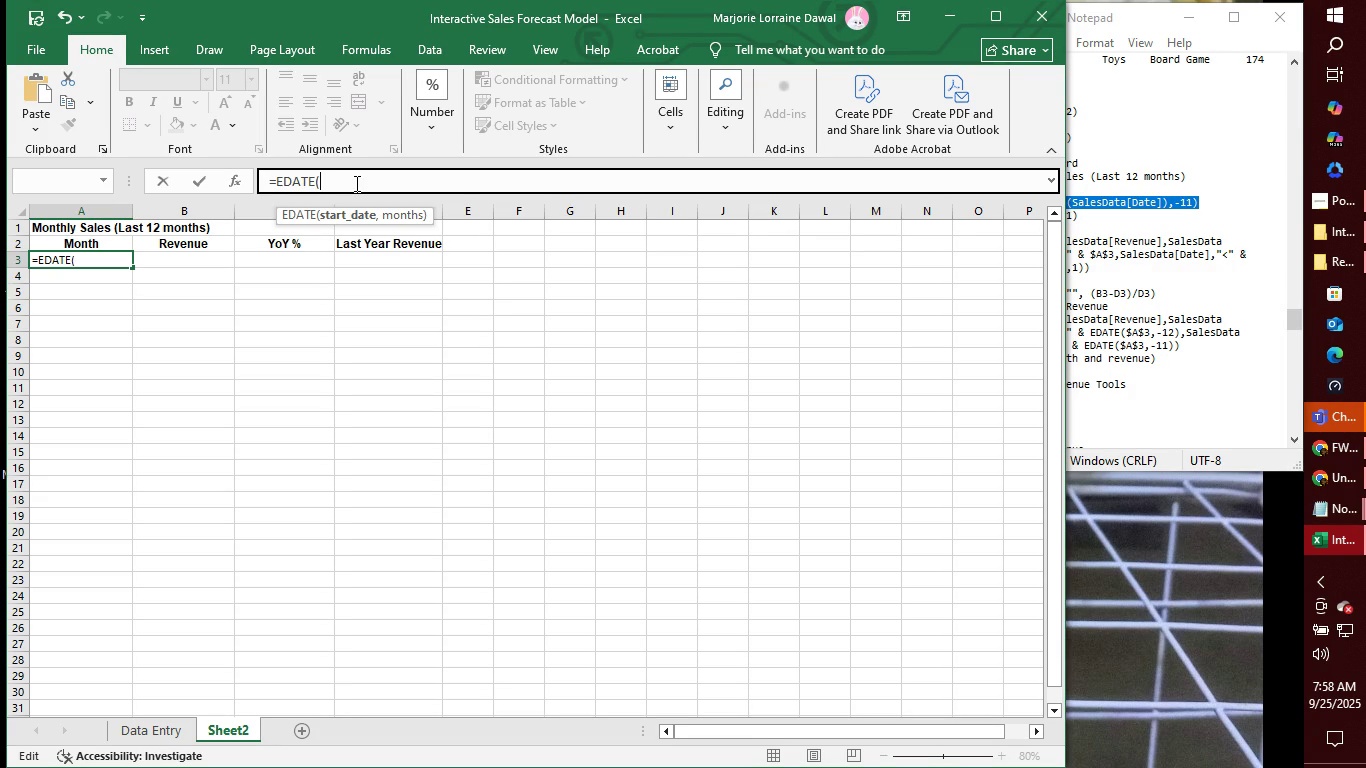 
type(max)
 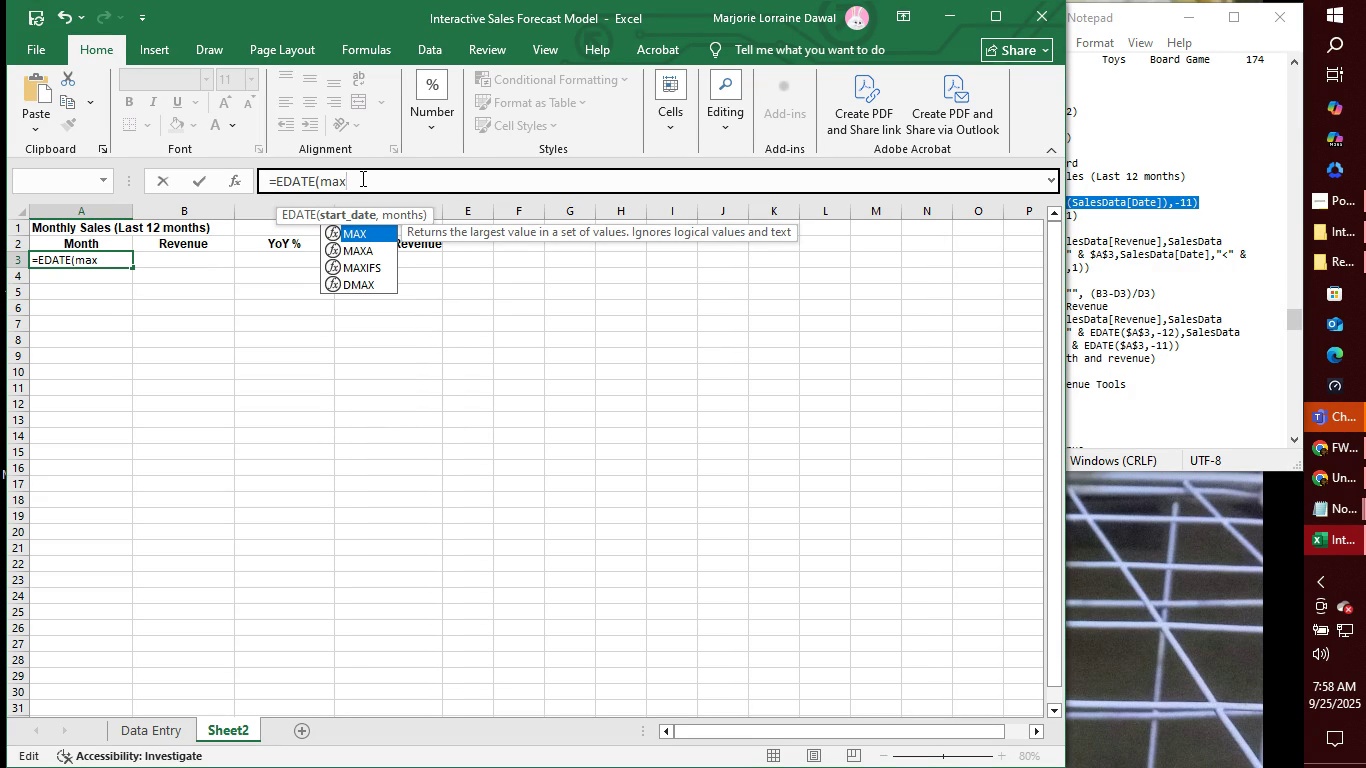 
key(Enter)
 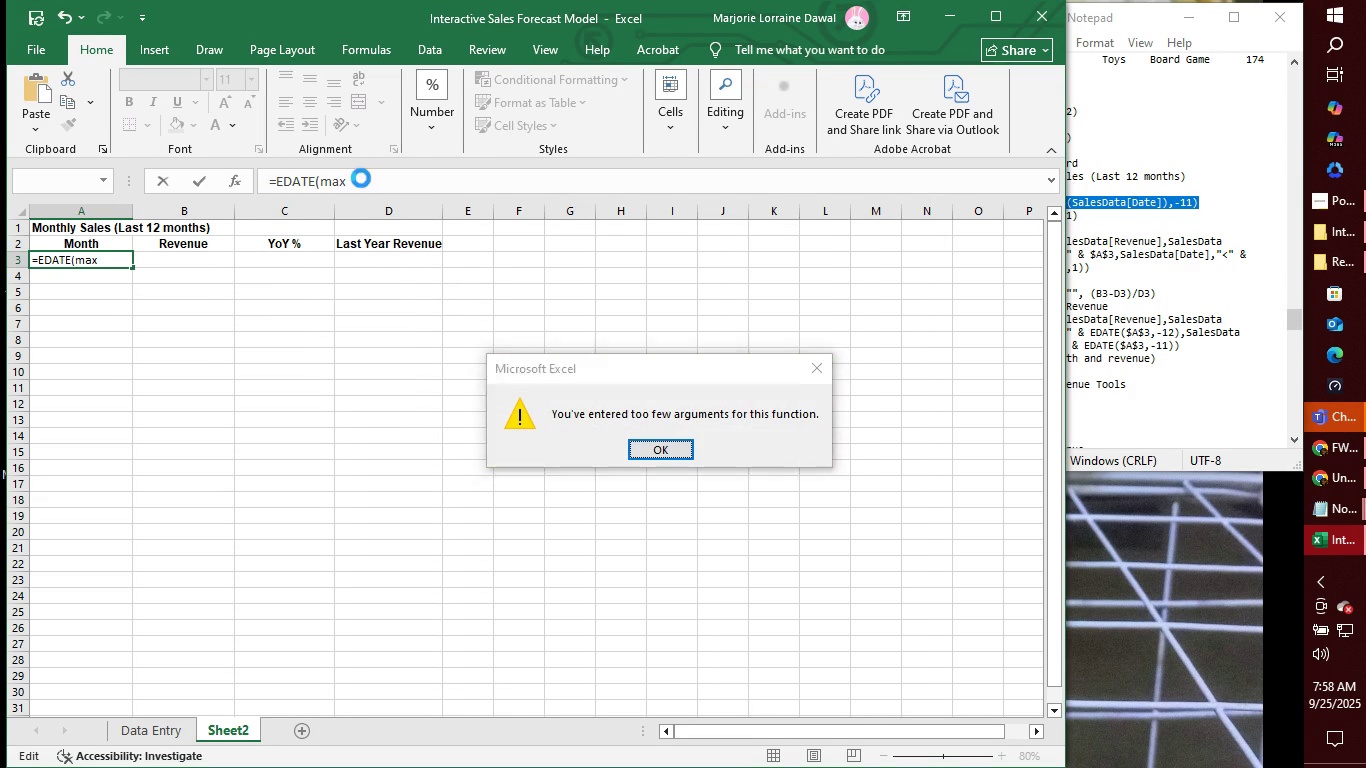 
key(Enter)
 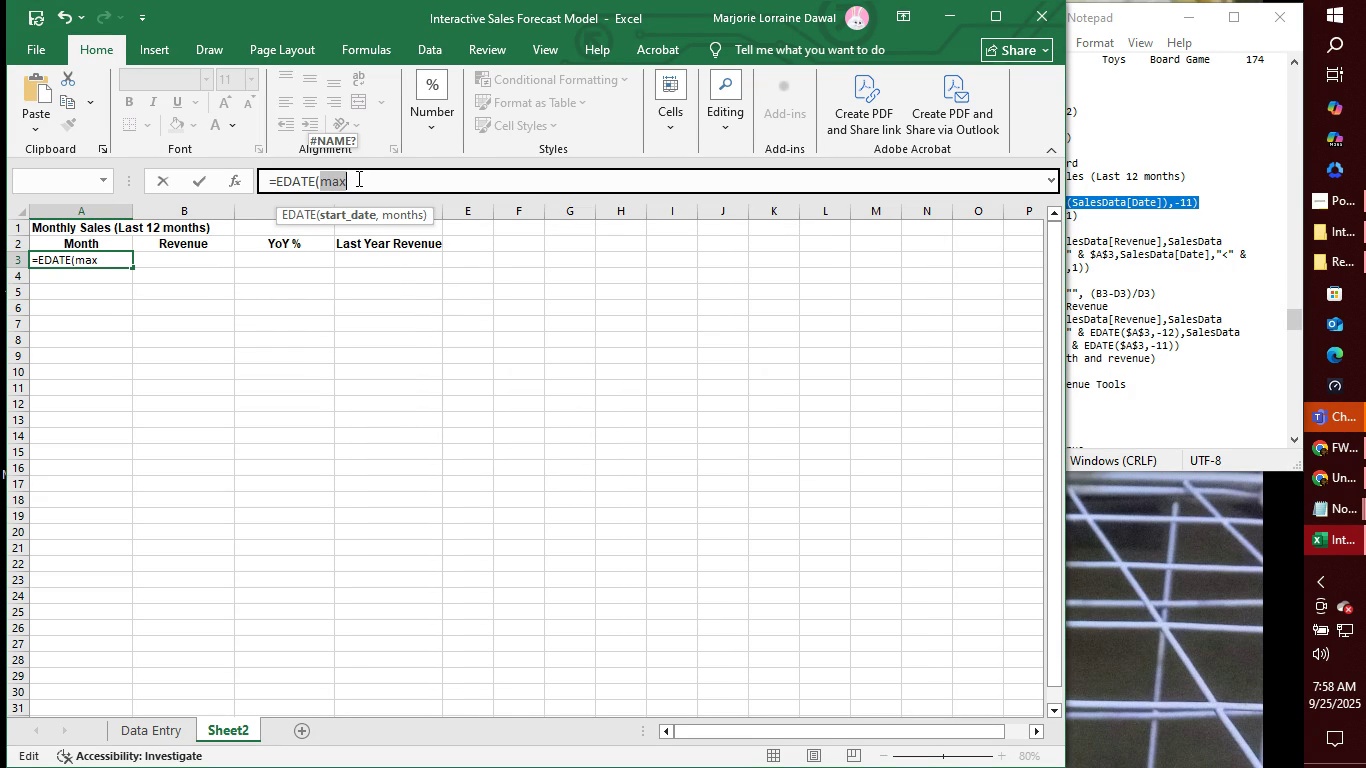 
left_click([357, 178])